 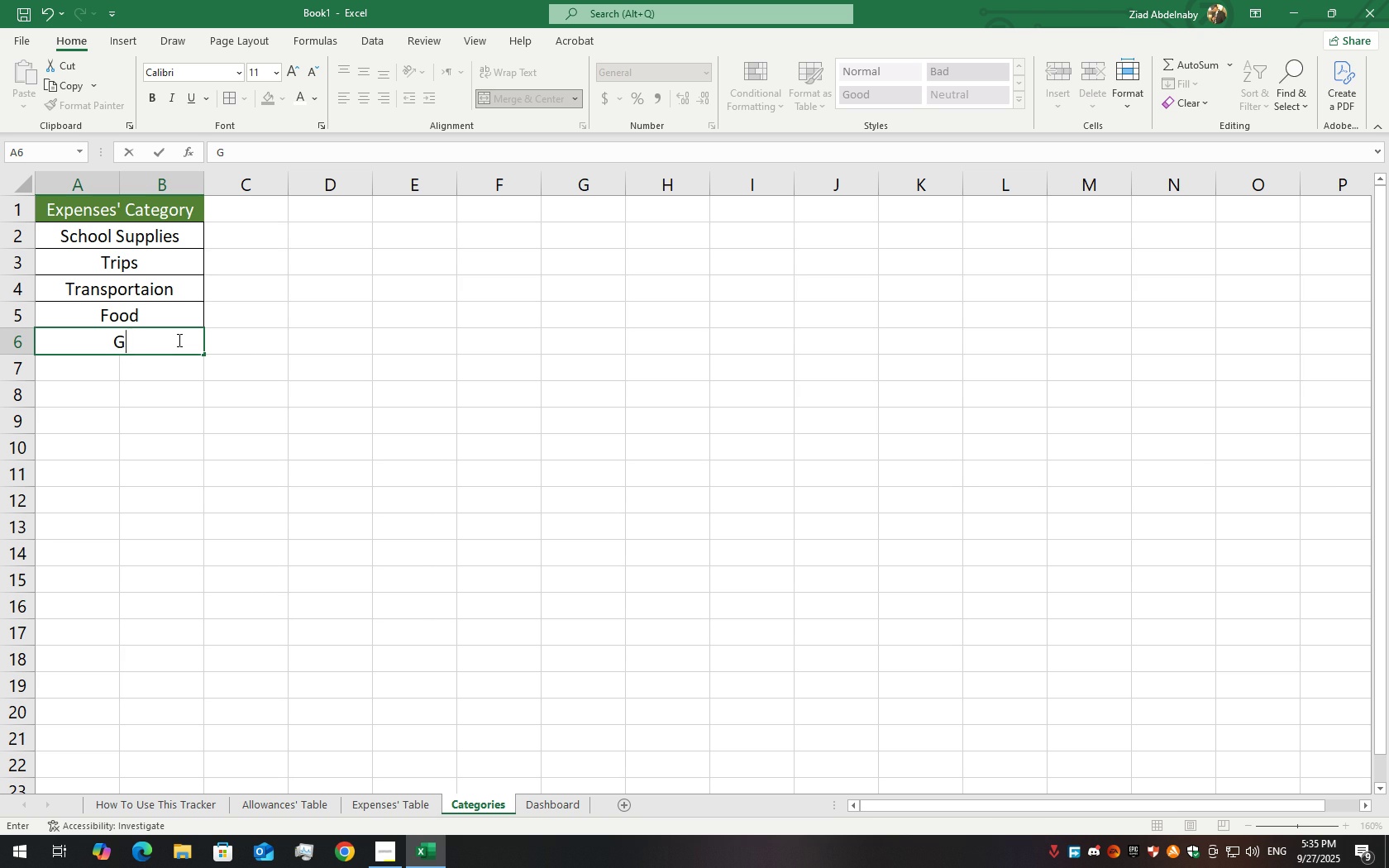 
key(Backspace)
 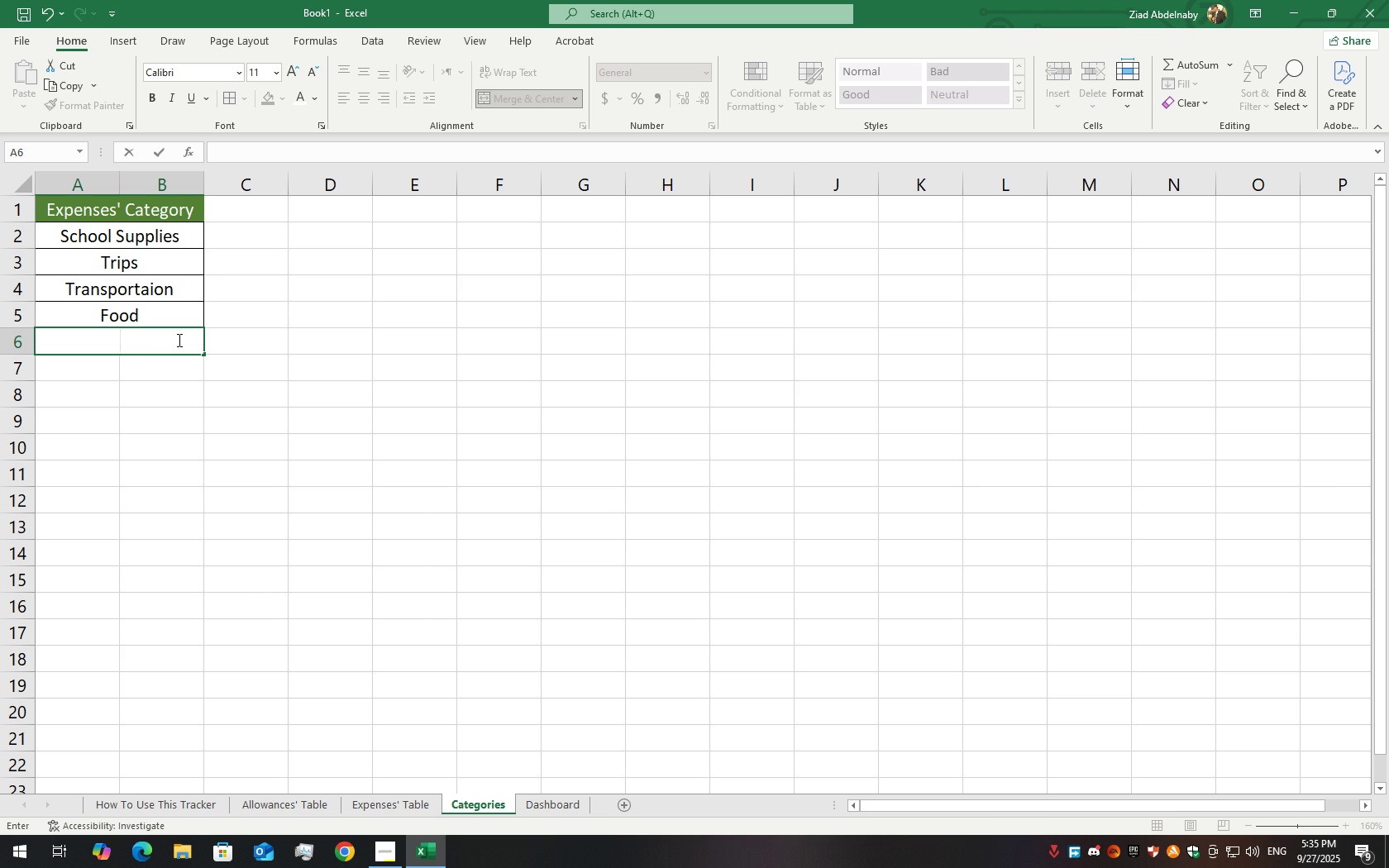 
left_click([140, 491])
 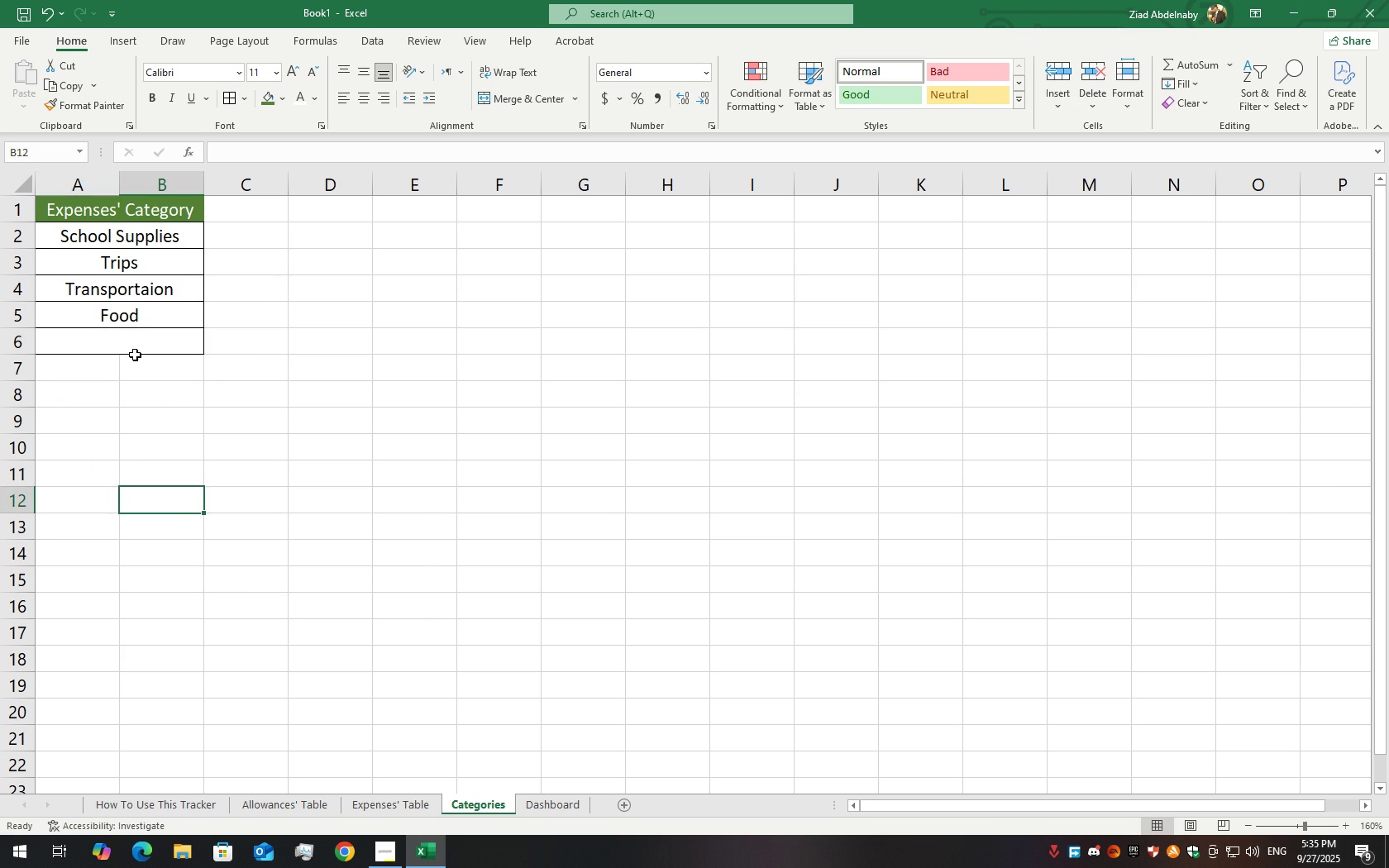 
left_click([135, 353])
 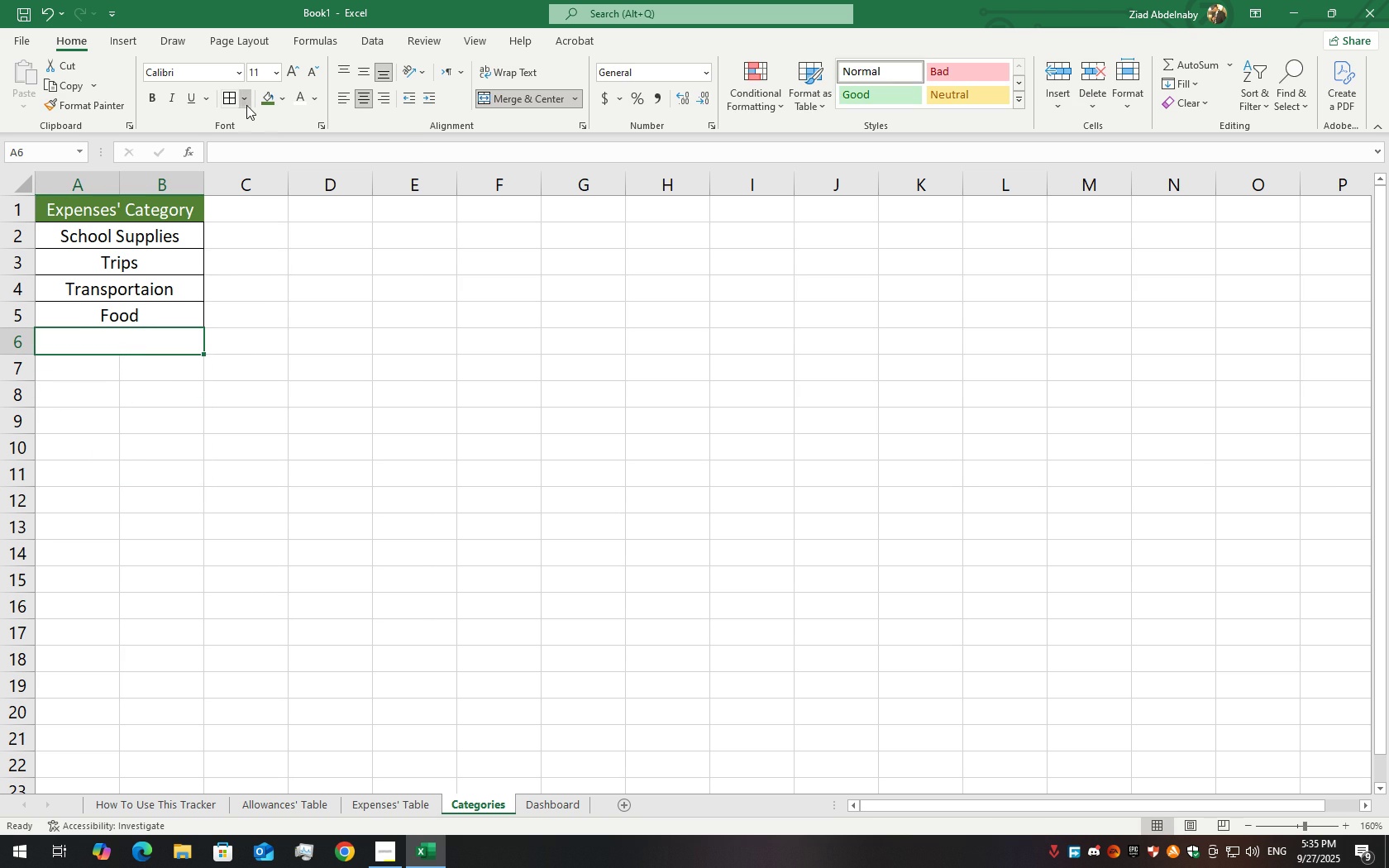 
left_click([246, 105])
 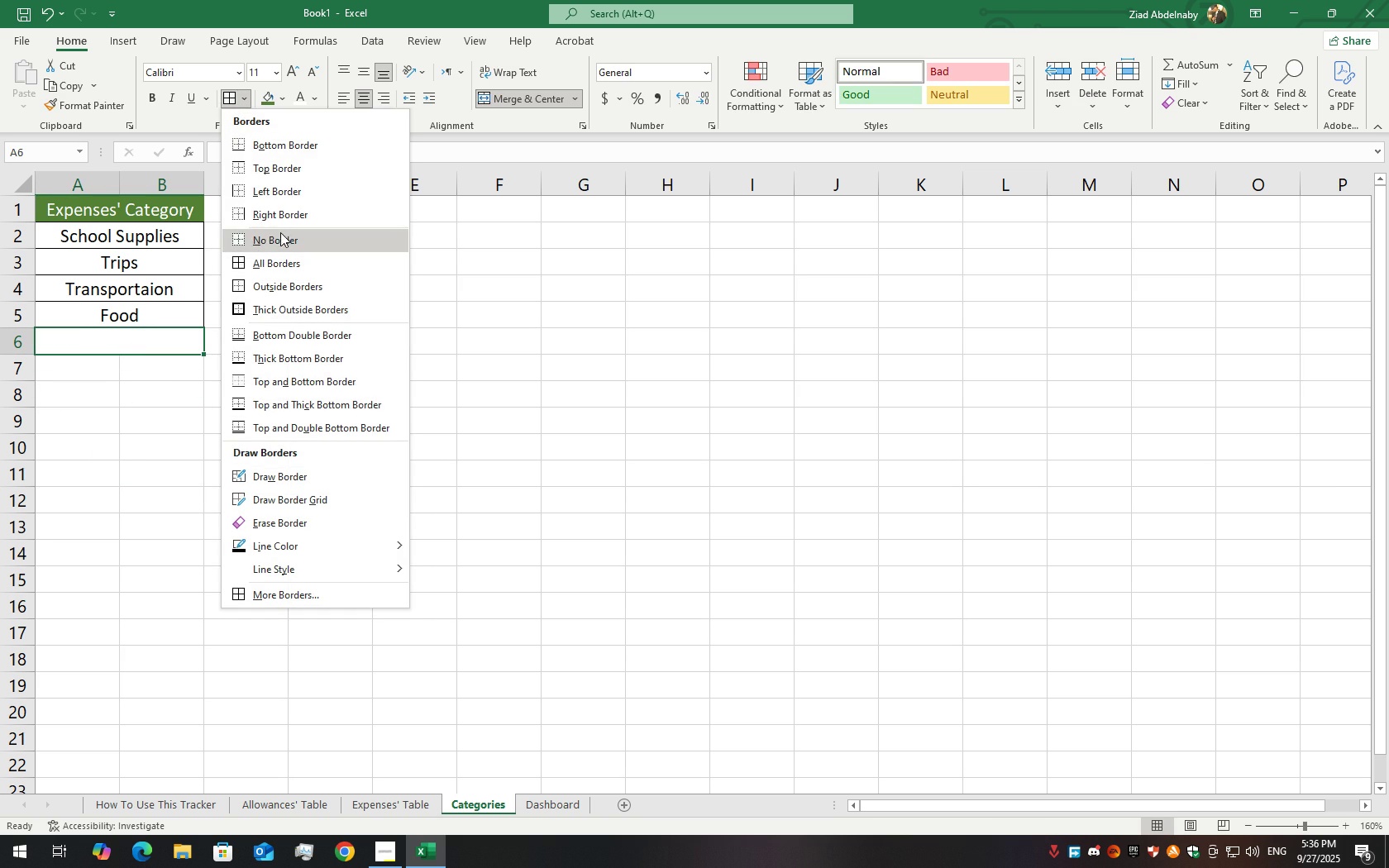 
left_click([279, 237])
 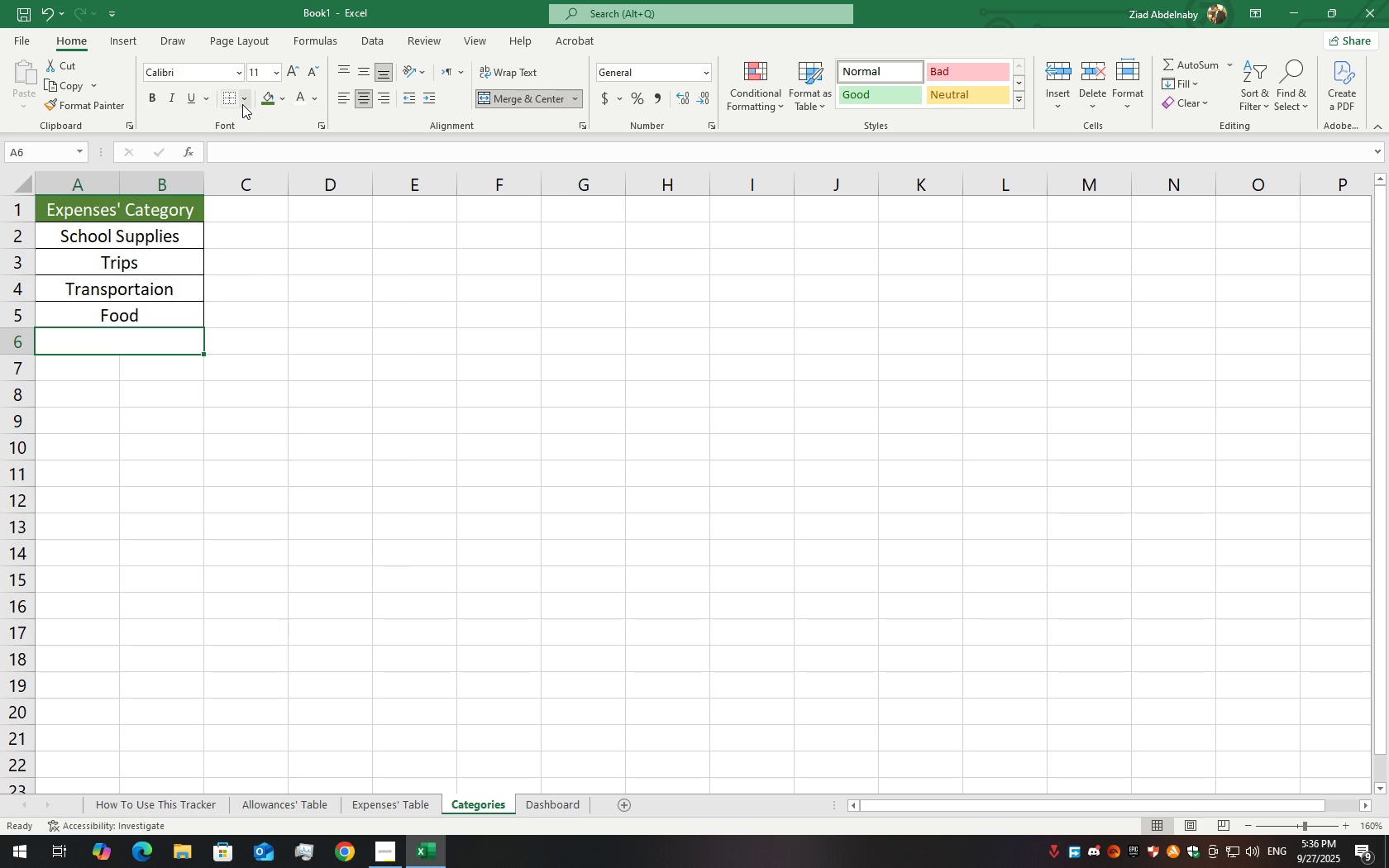 
left_click([242, 102])
 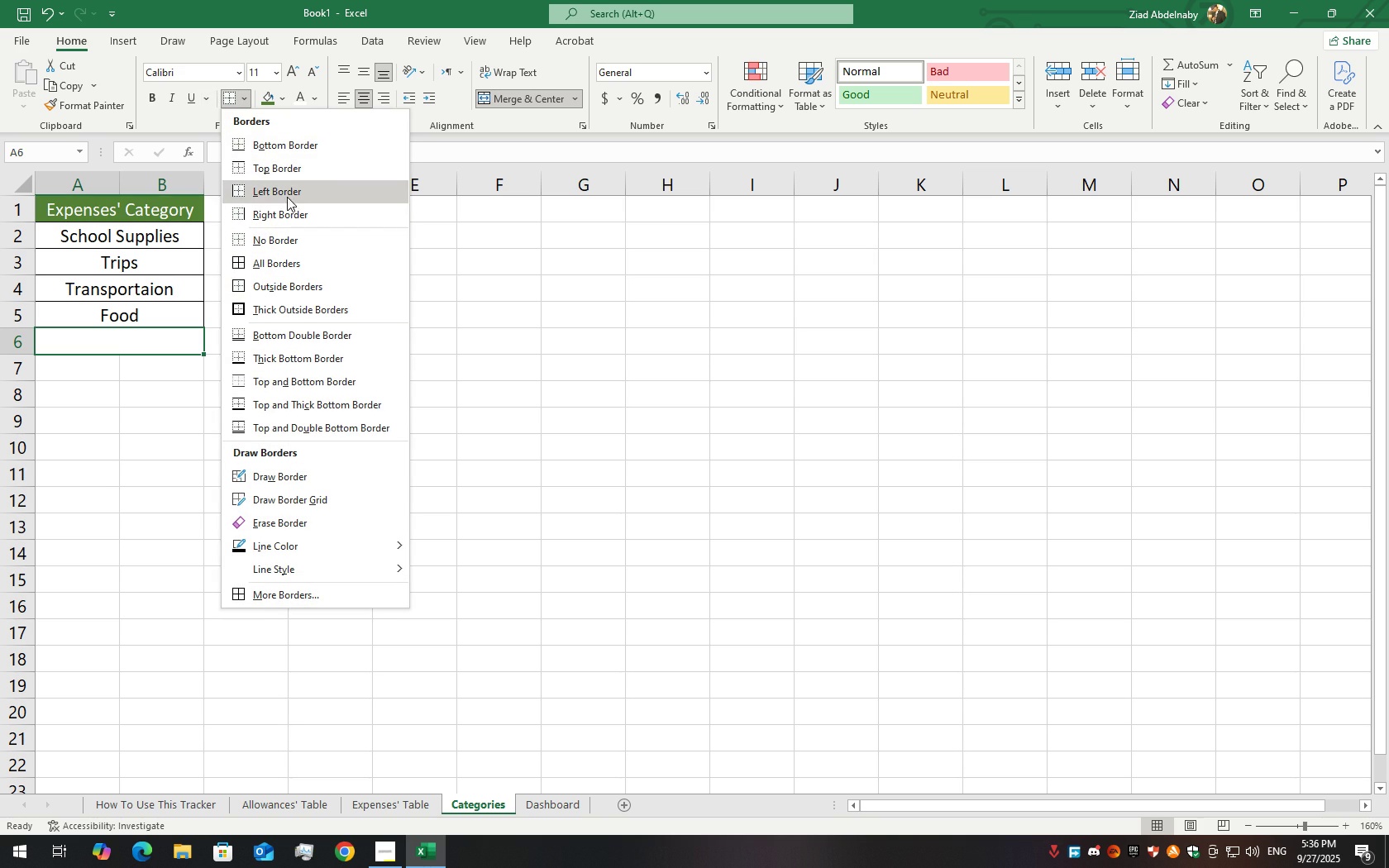 
wait(6.05)
 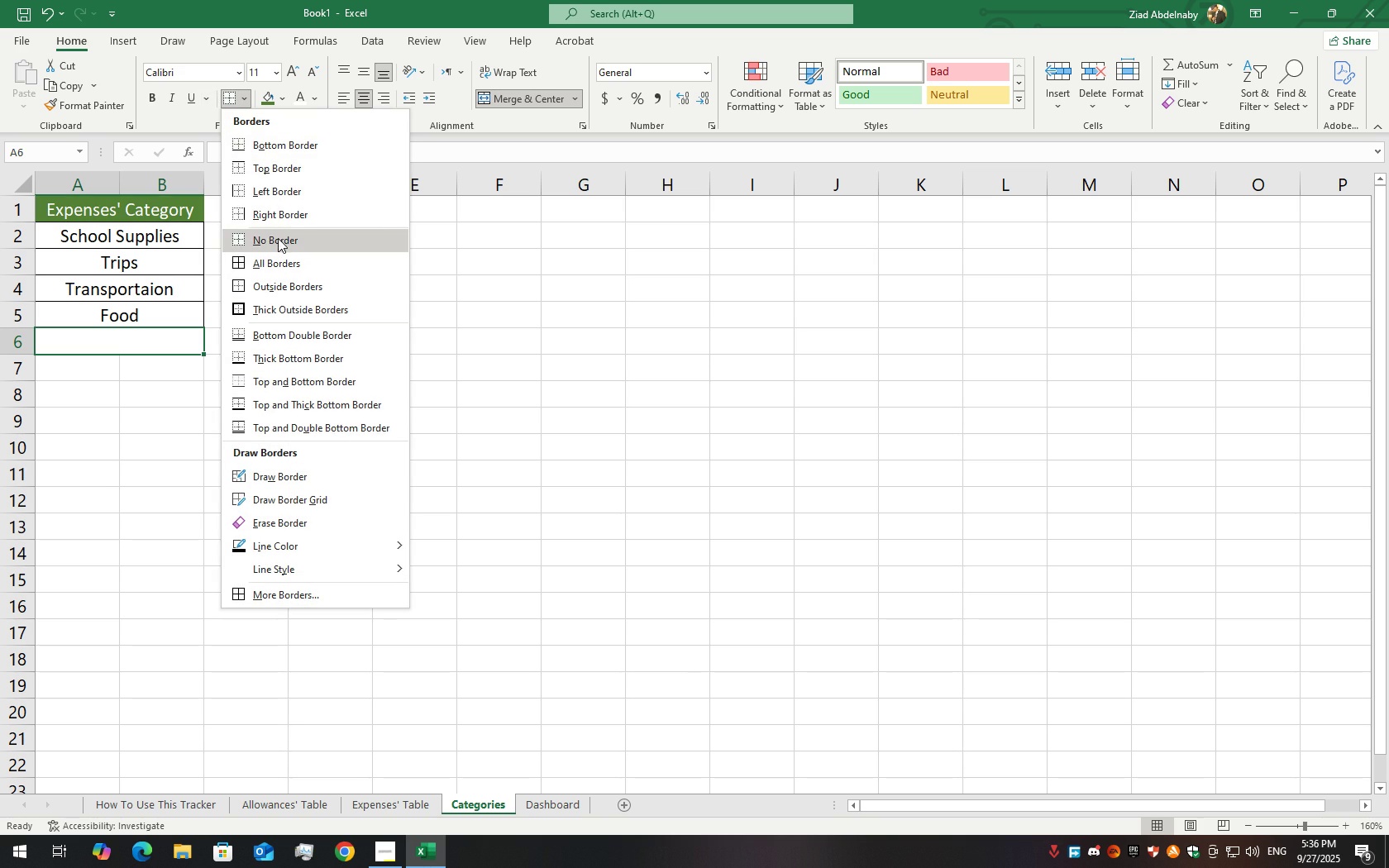 
double_click([112, 431])
 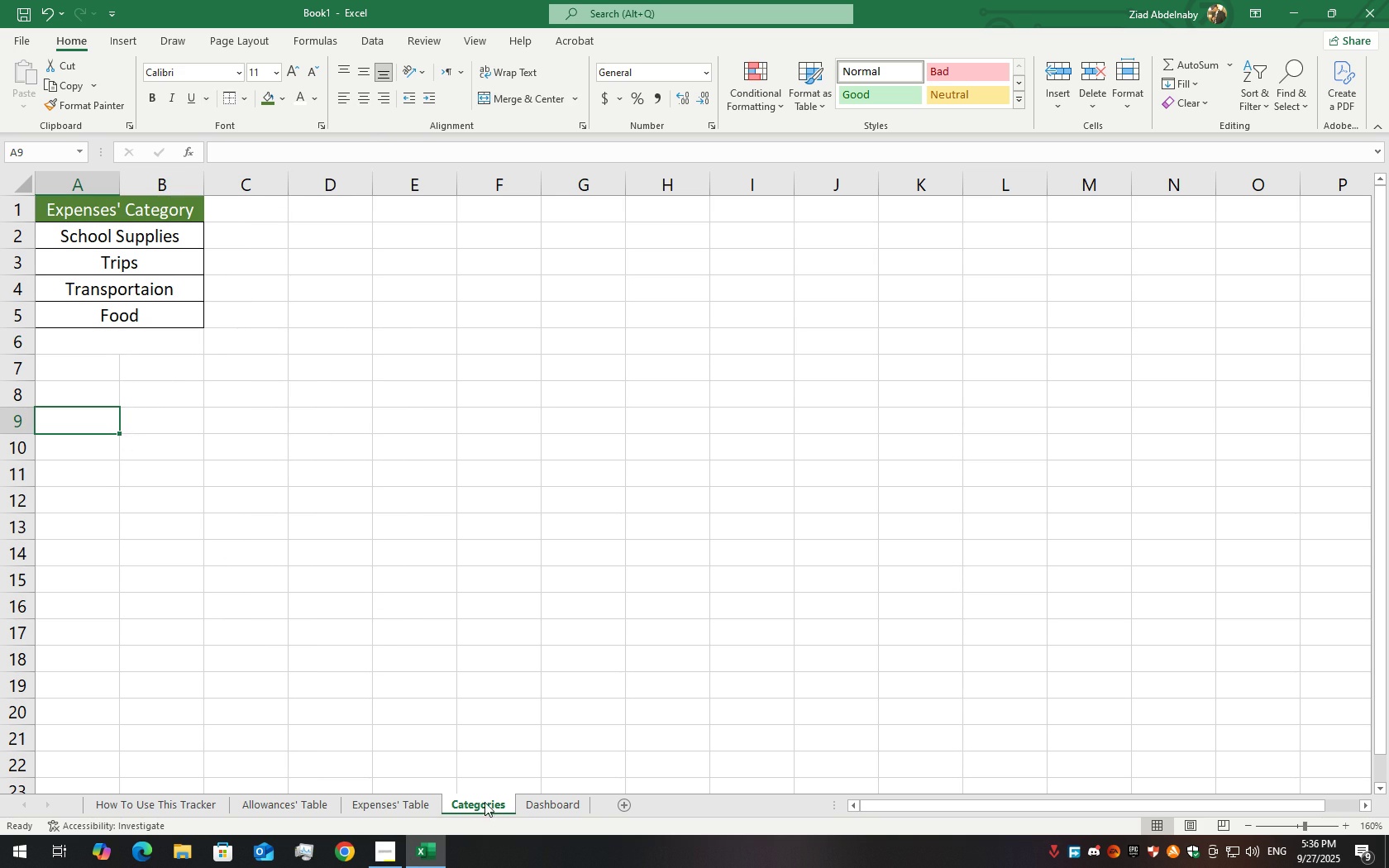 
double_click([472, 806])
 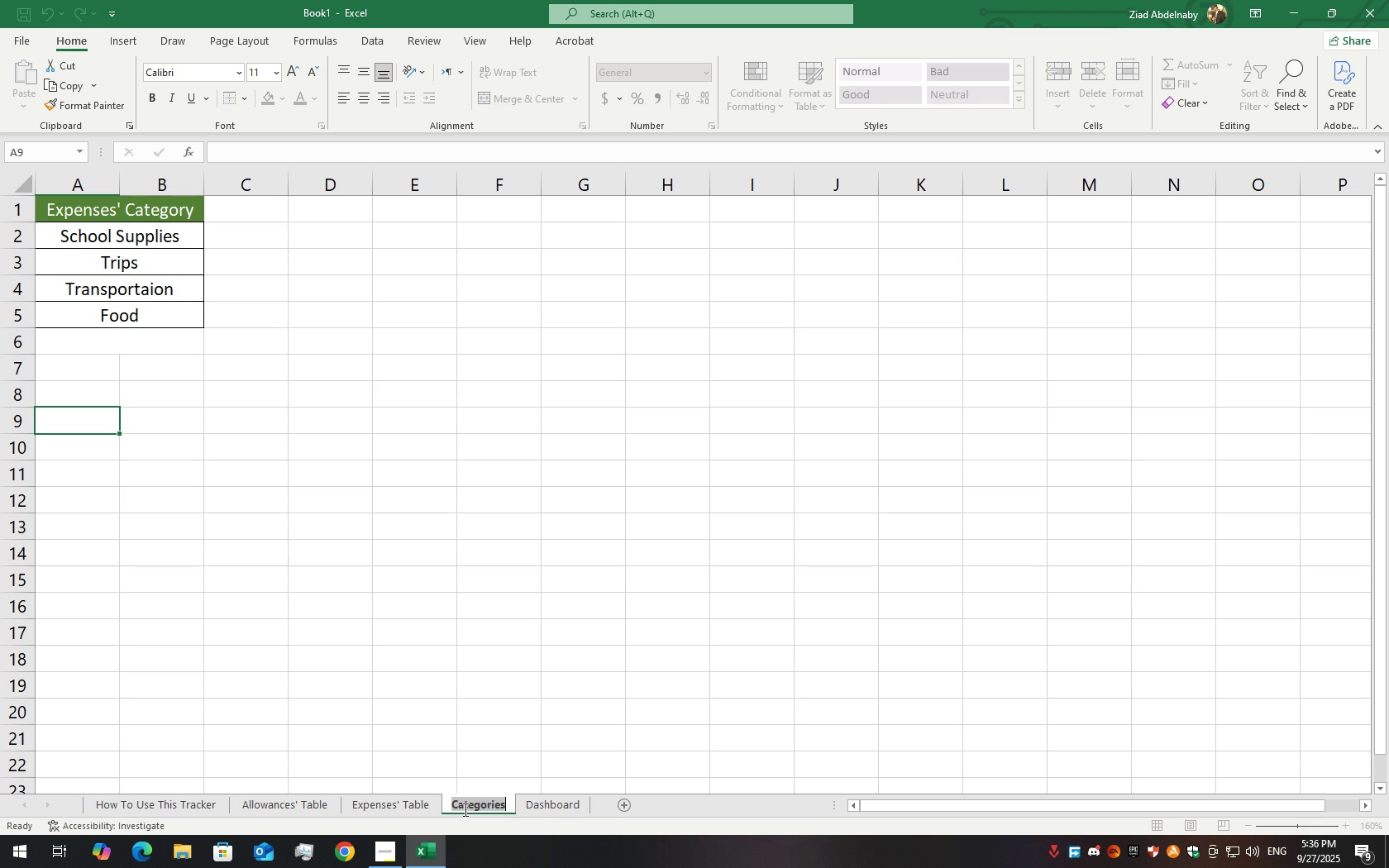 
key(ArrowRight)
 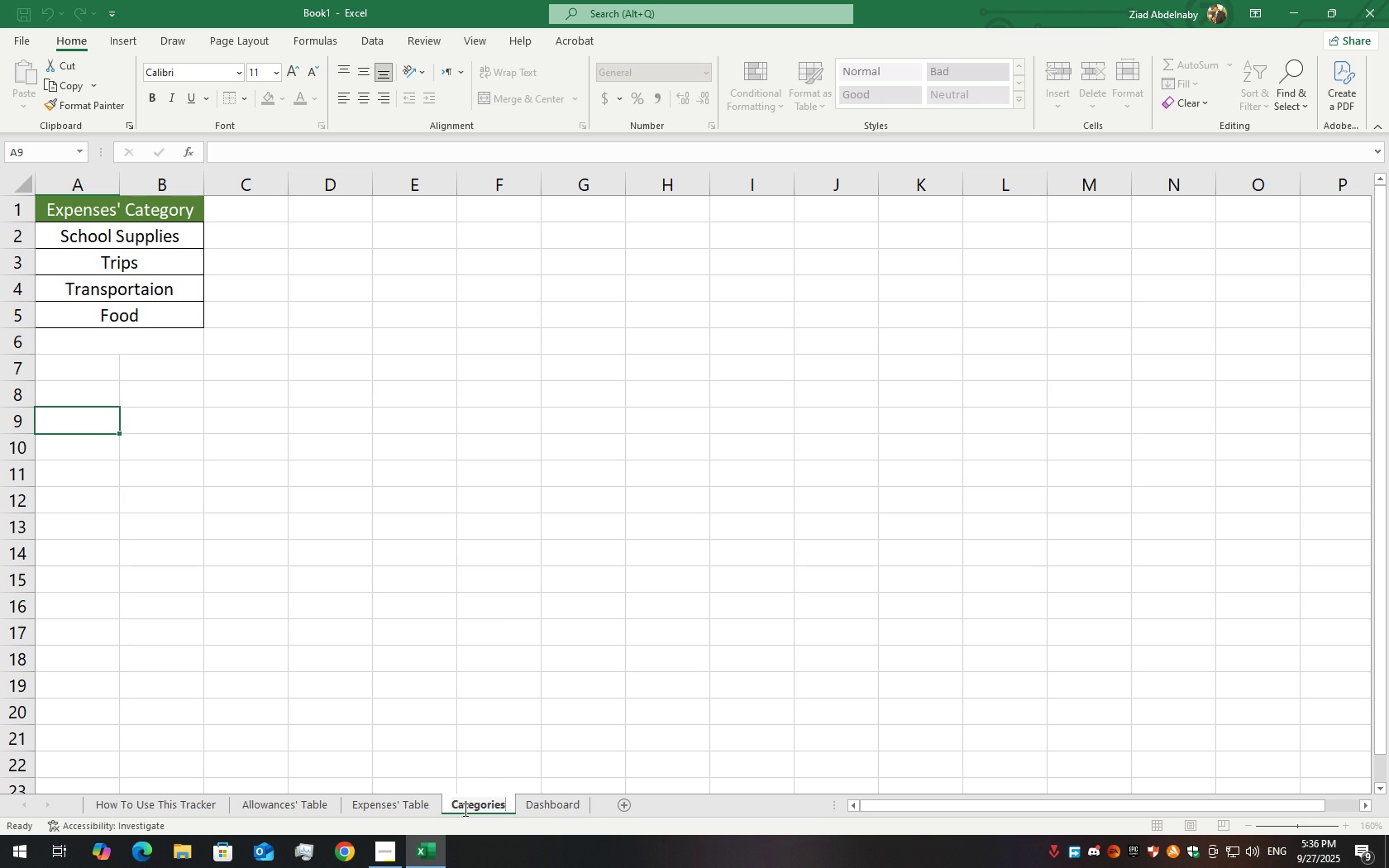 
key(Backspace)
 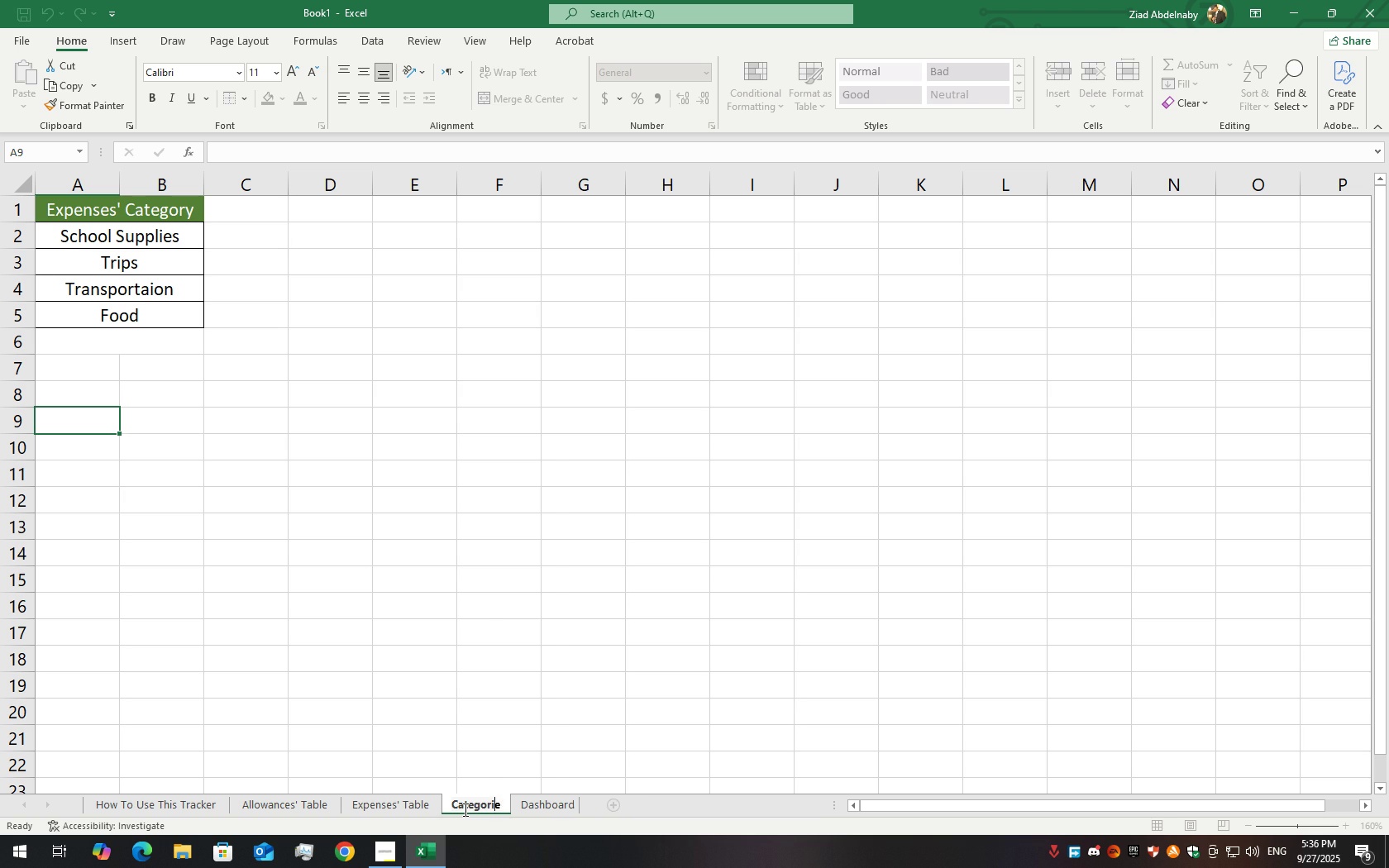 
key(Backspace)
 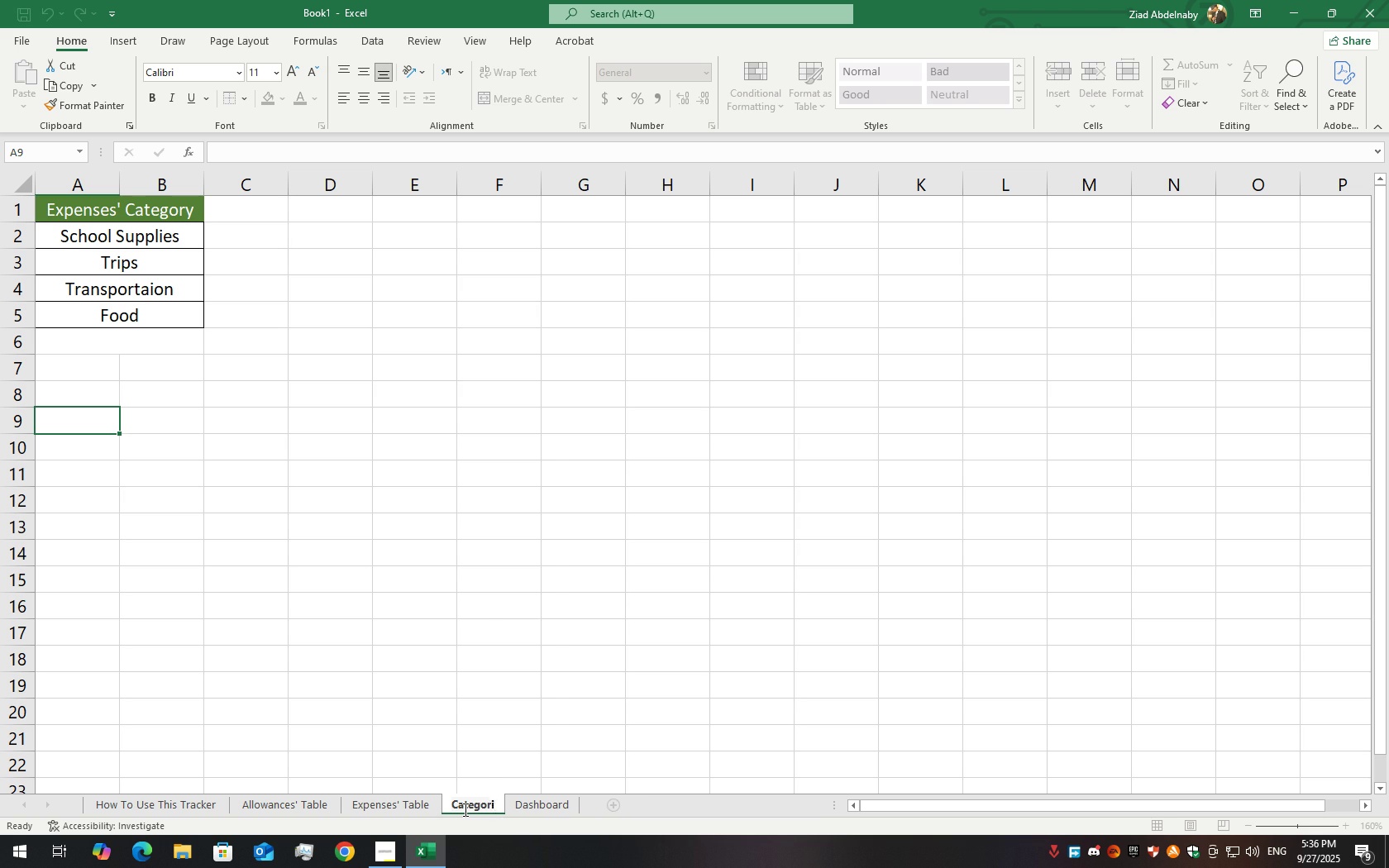 
key(Backspace)
 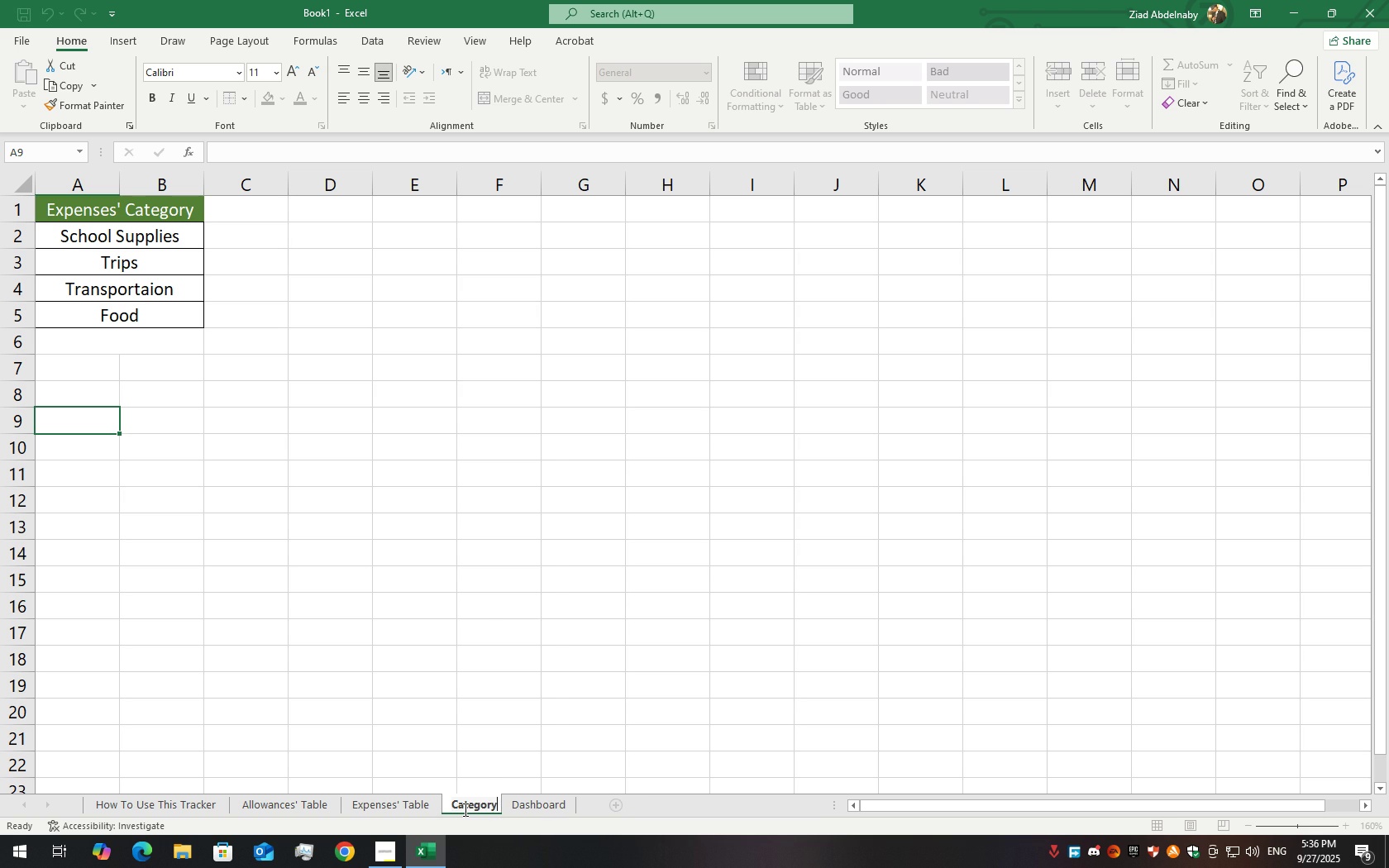 
key(Y)
 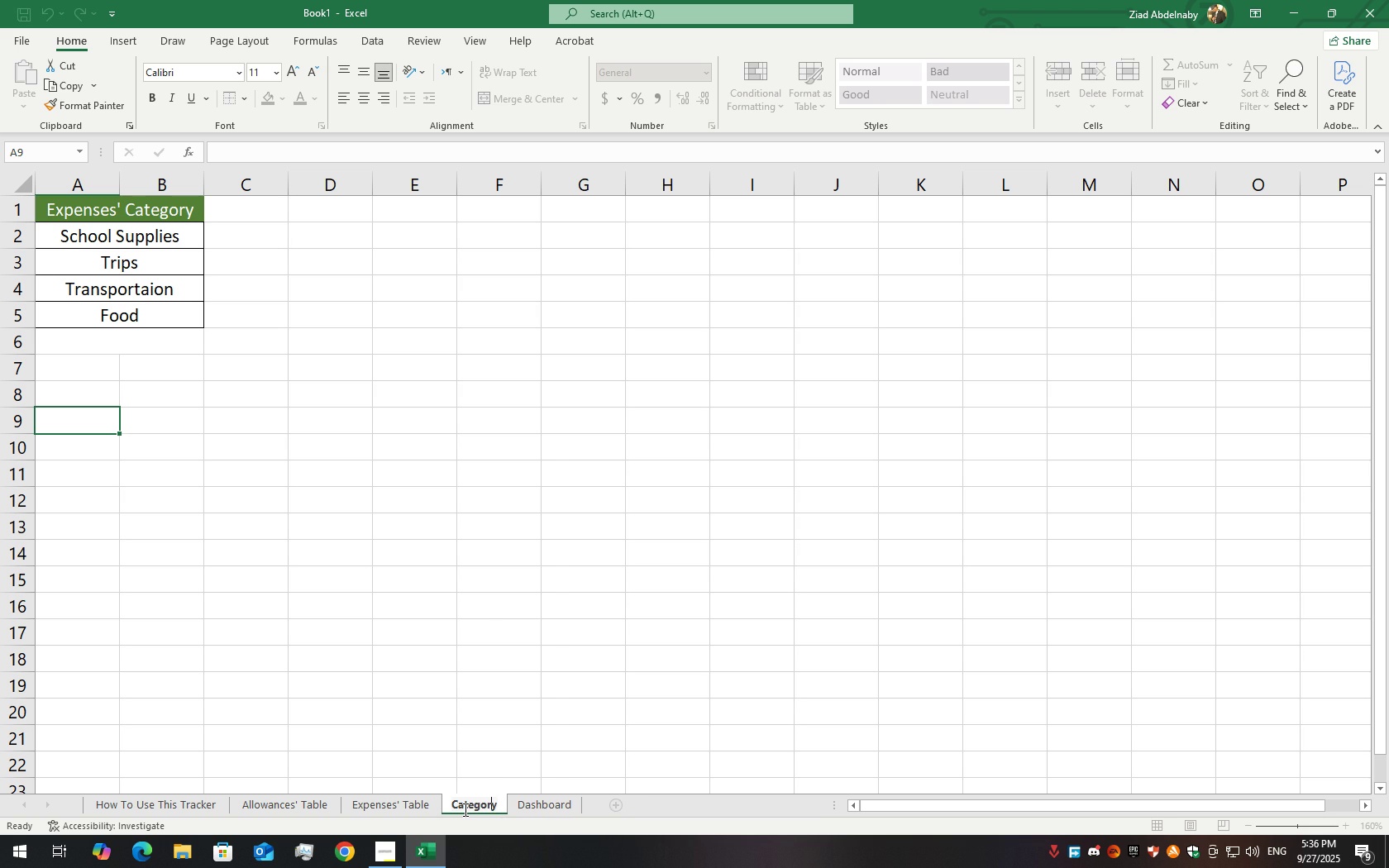 
key(ArrowLeft)
 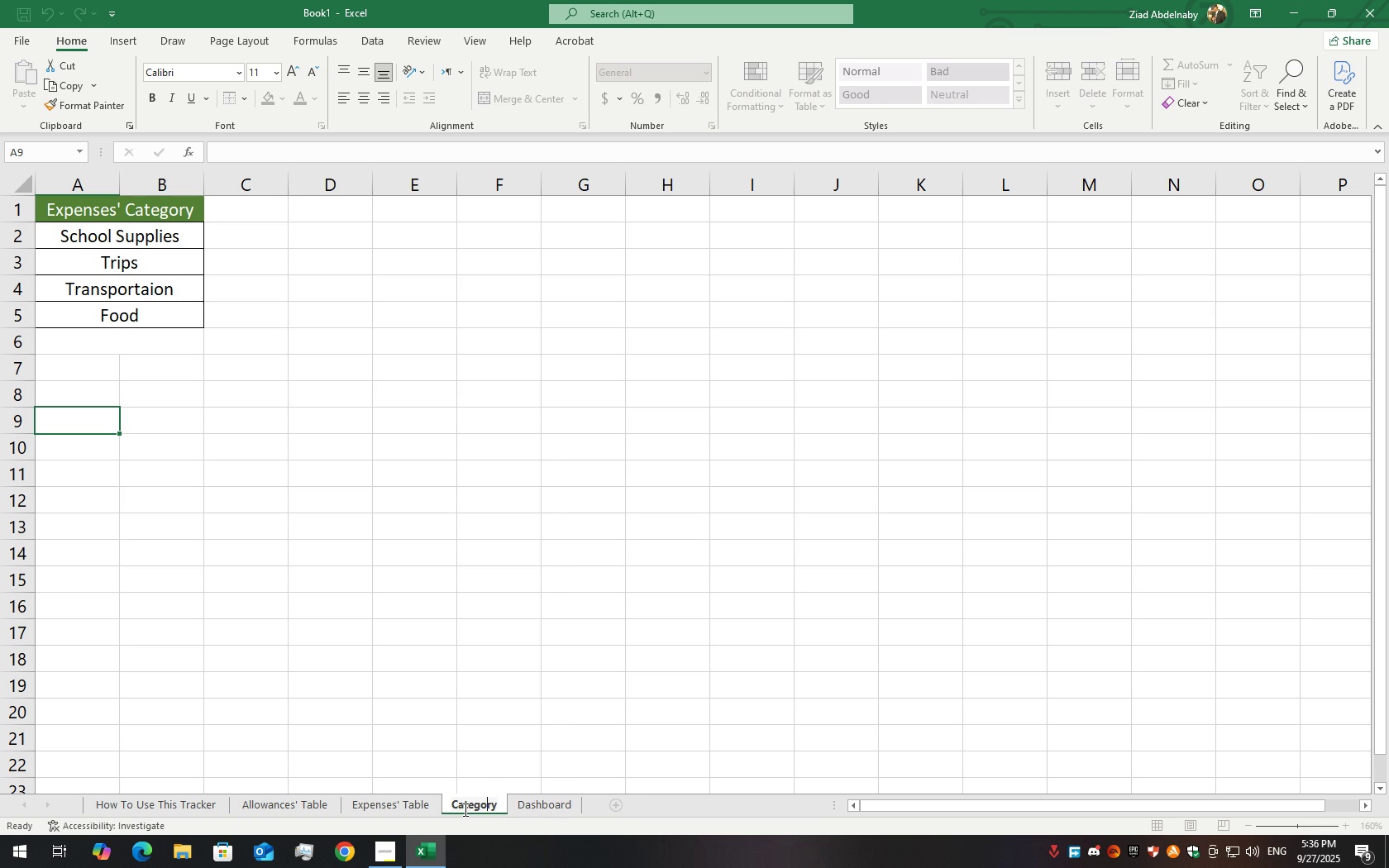 
key(ArrowLeft)